 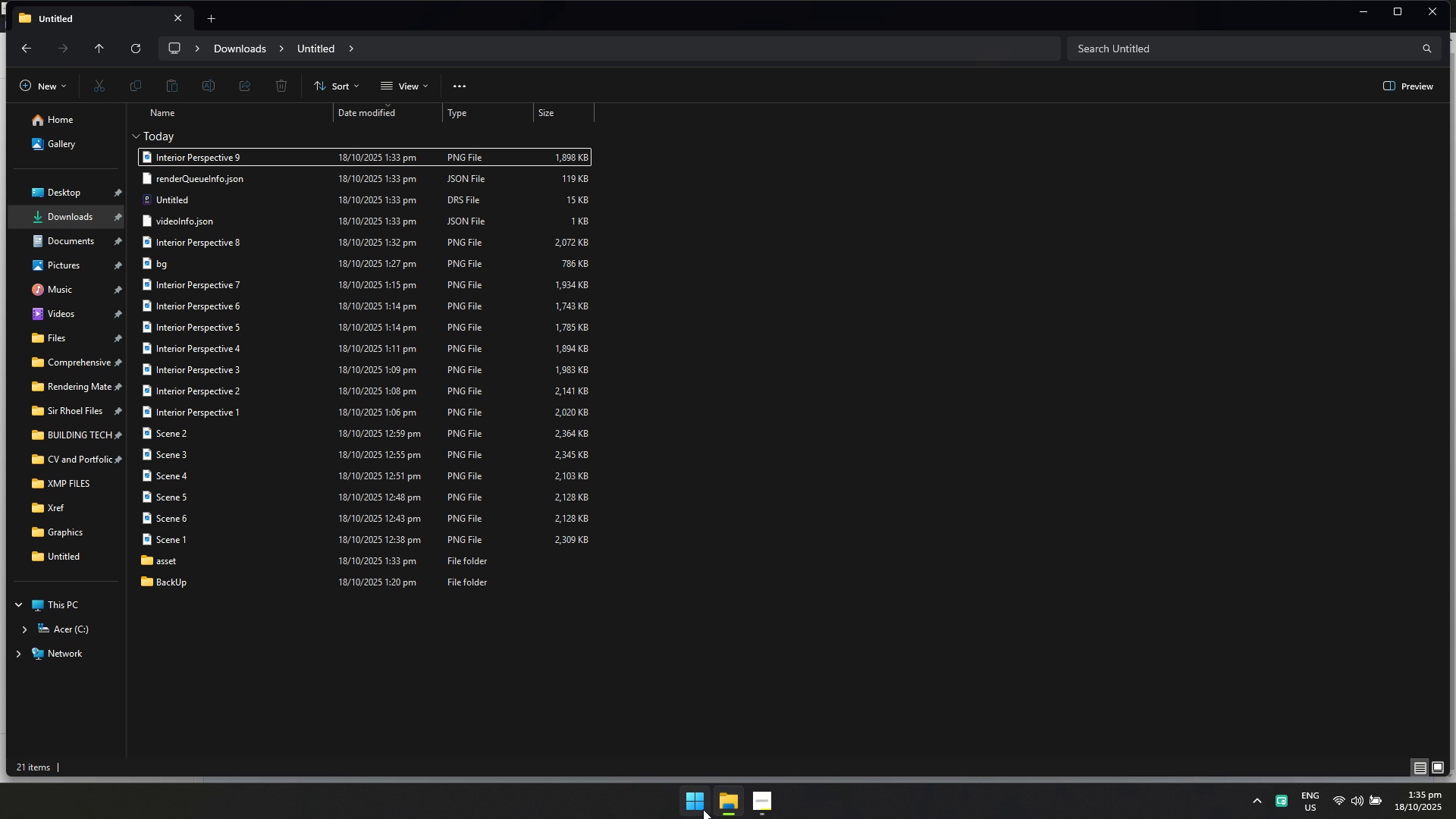 
left_click([701, 810])
 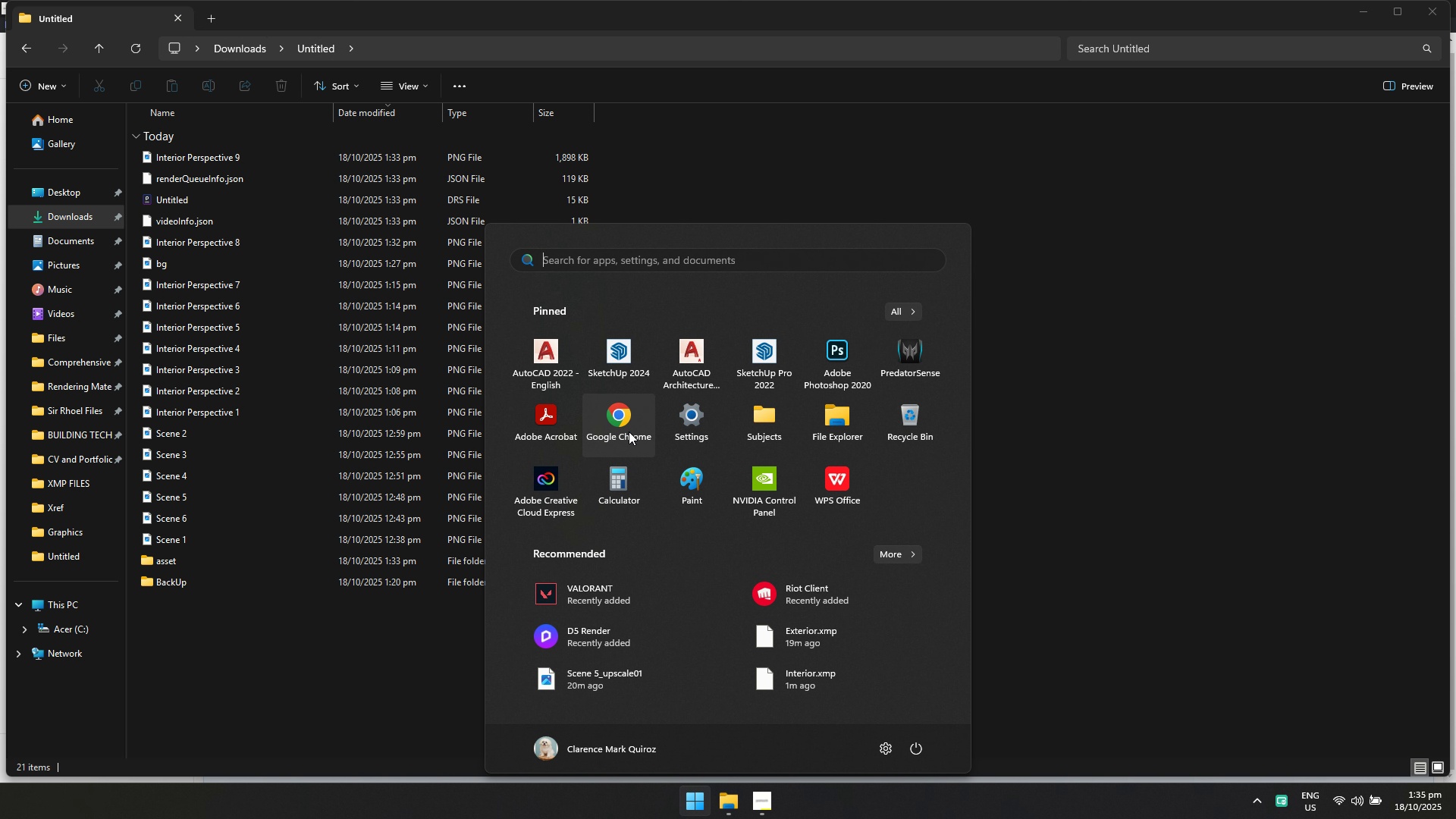 
left_click([629, 431])
 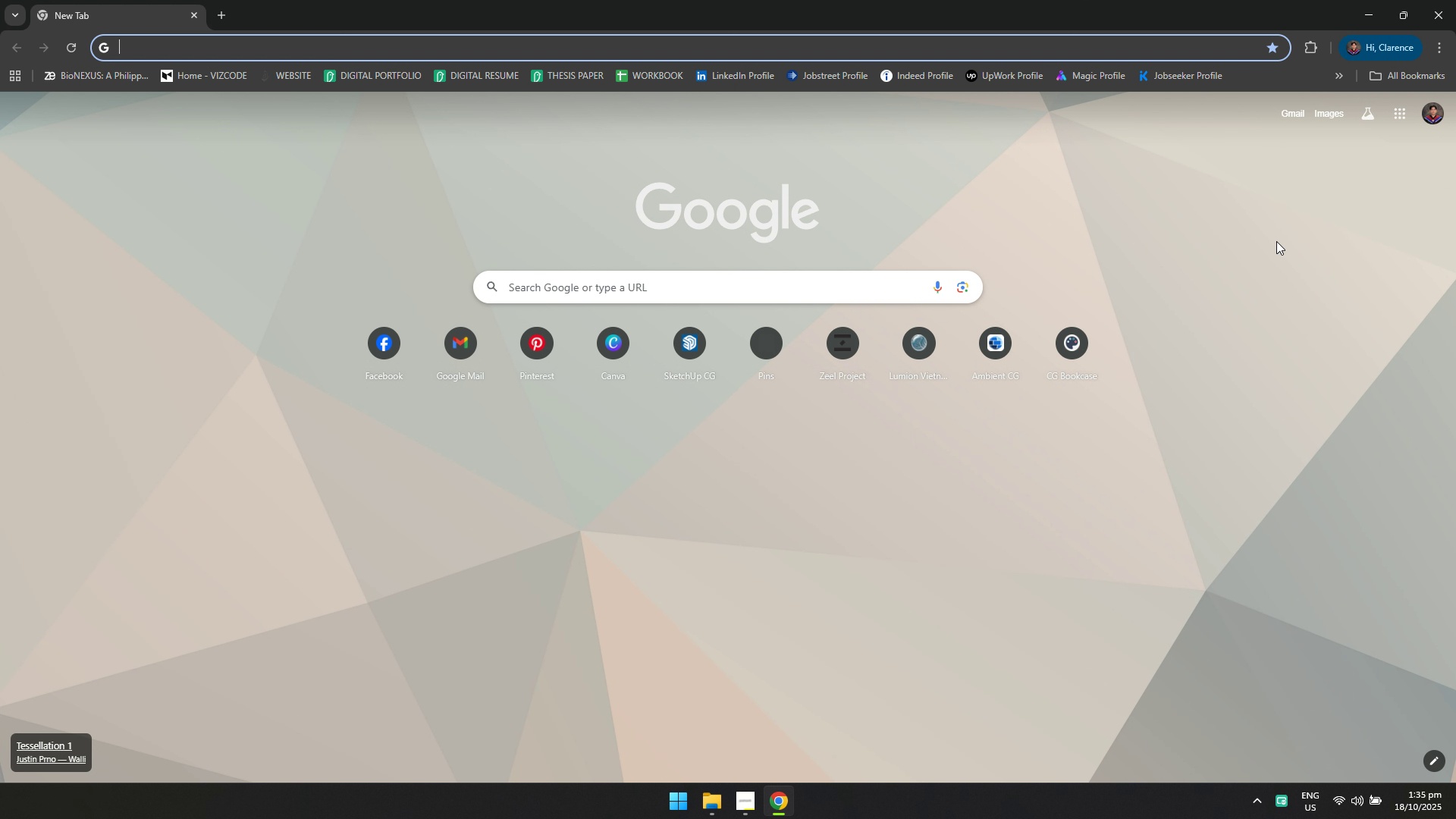 
left_click([1392, 110])
 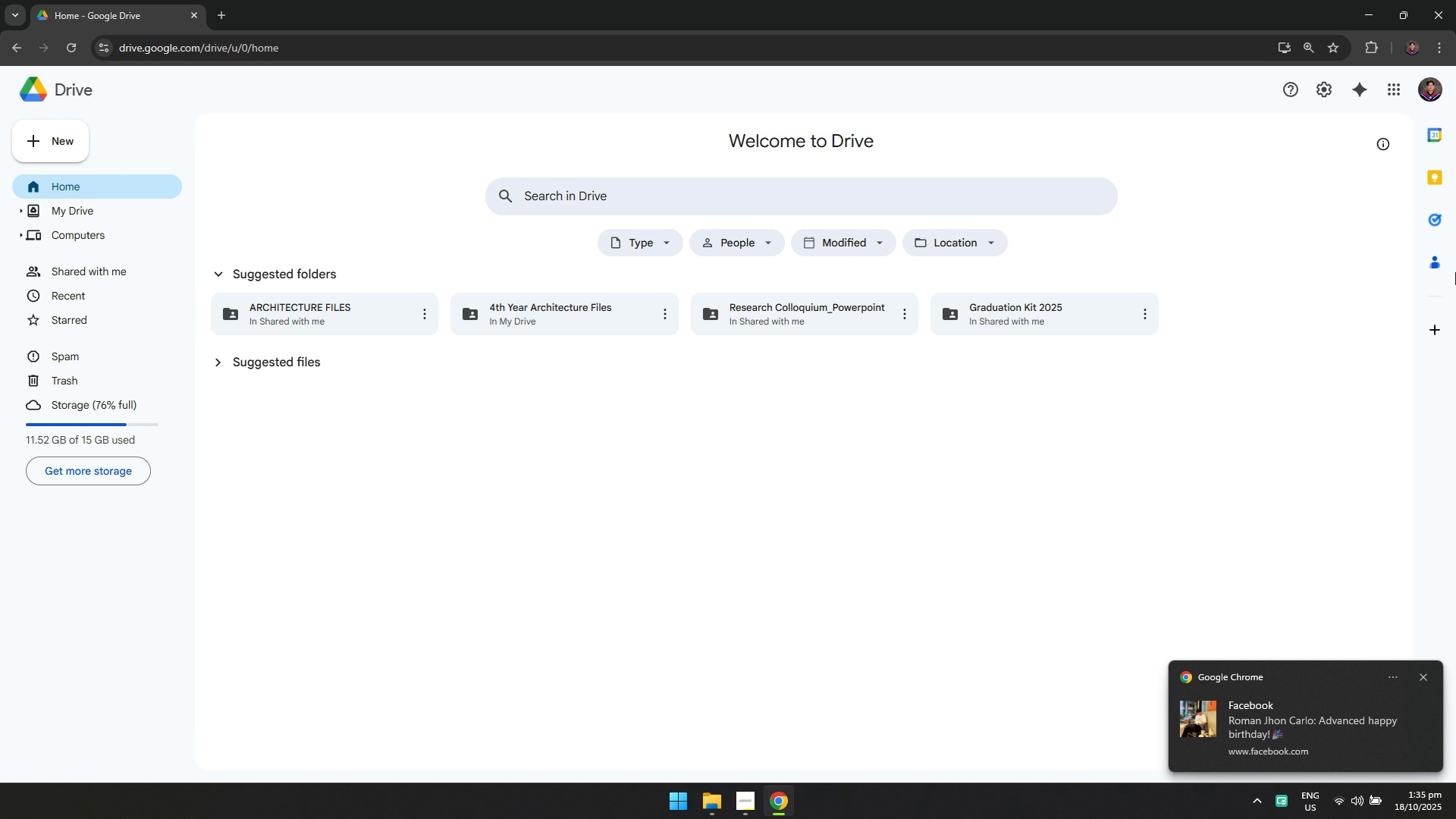 
wait(7.02)
 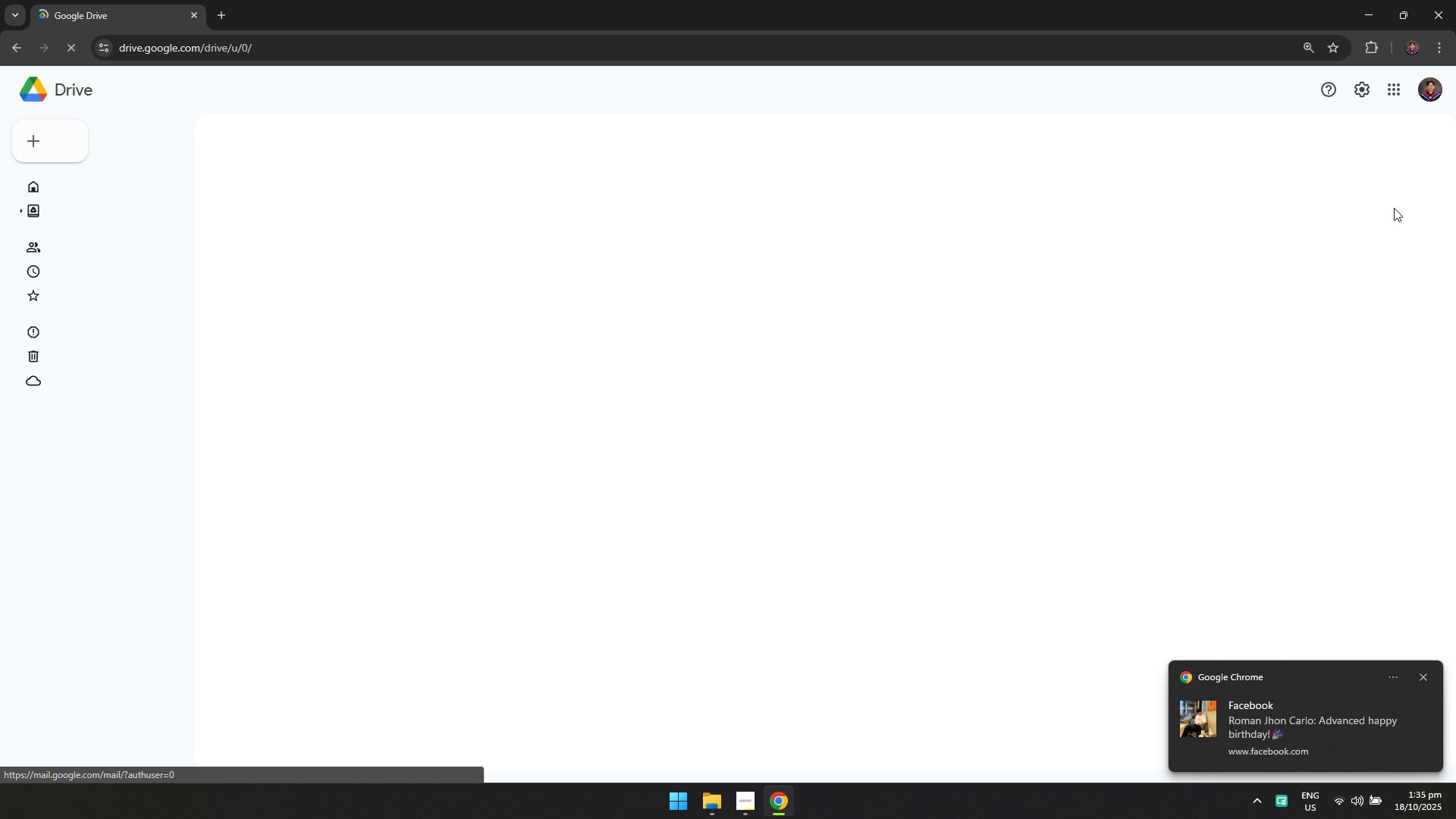 
left_click([1425, 676])
 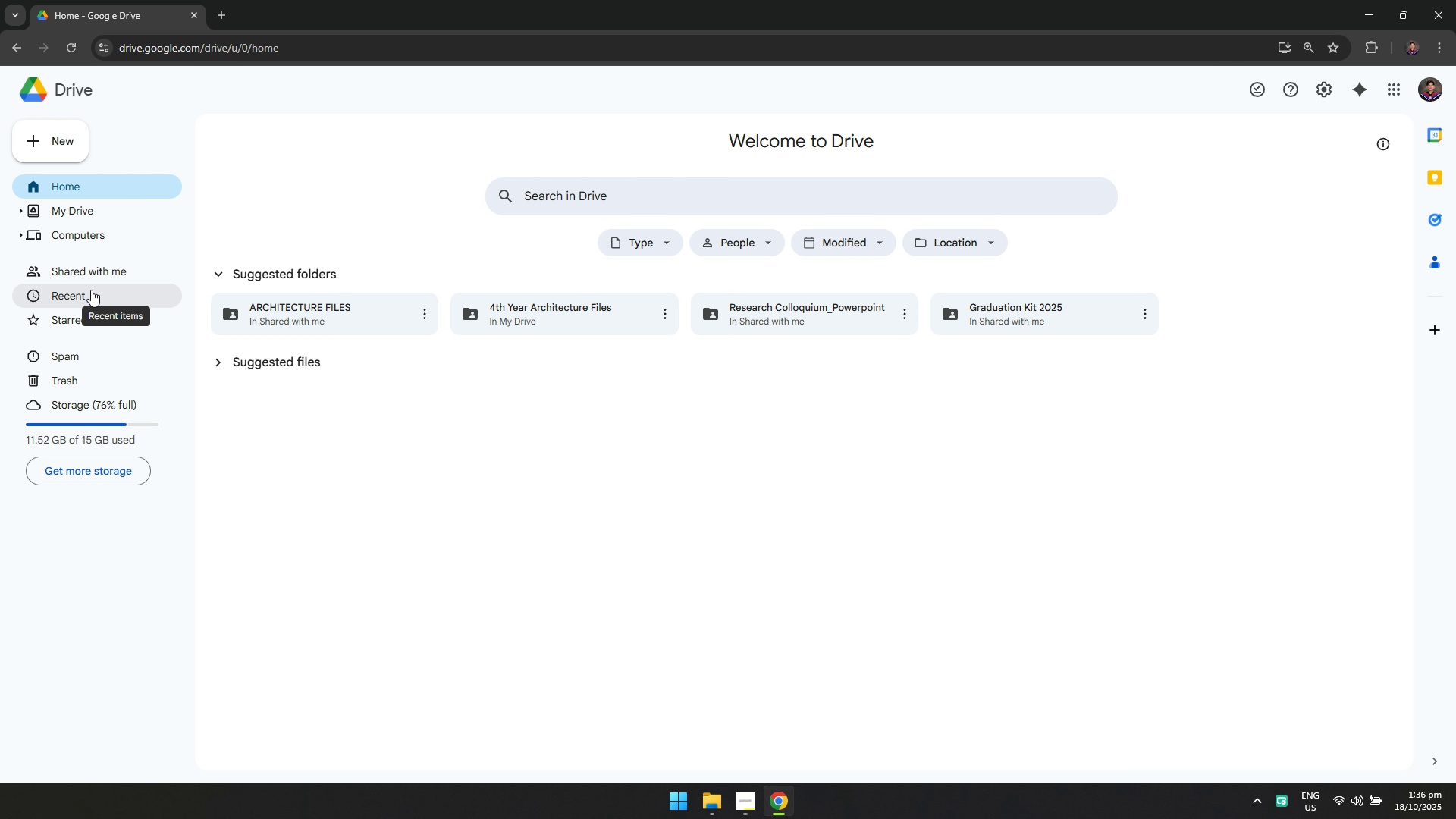 
double_click([49, 143])
 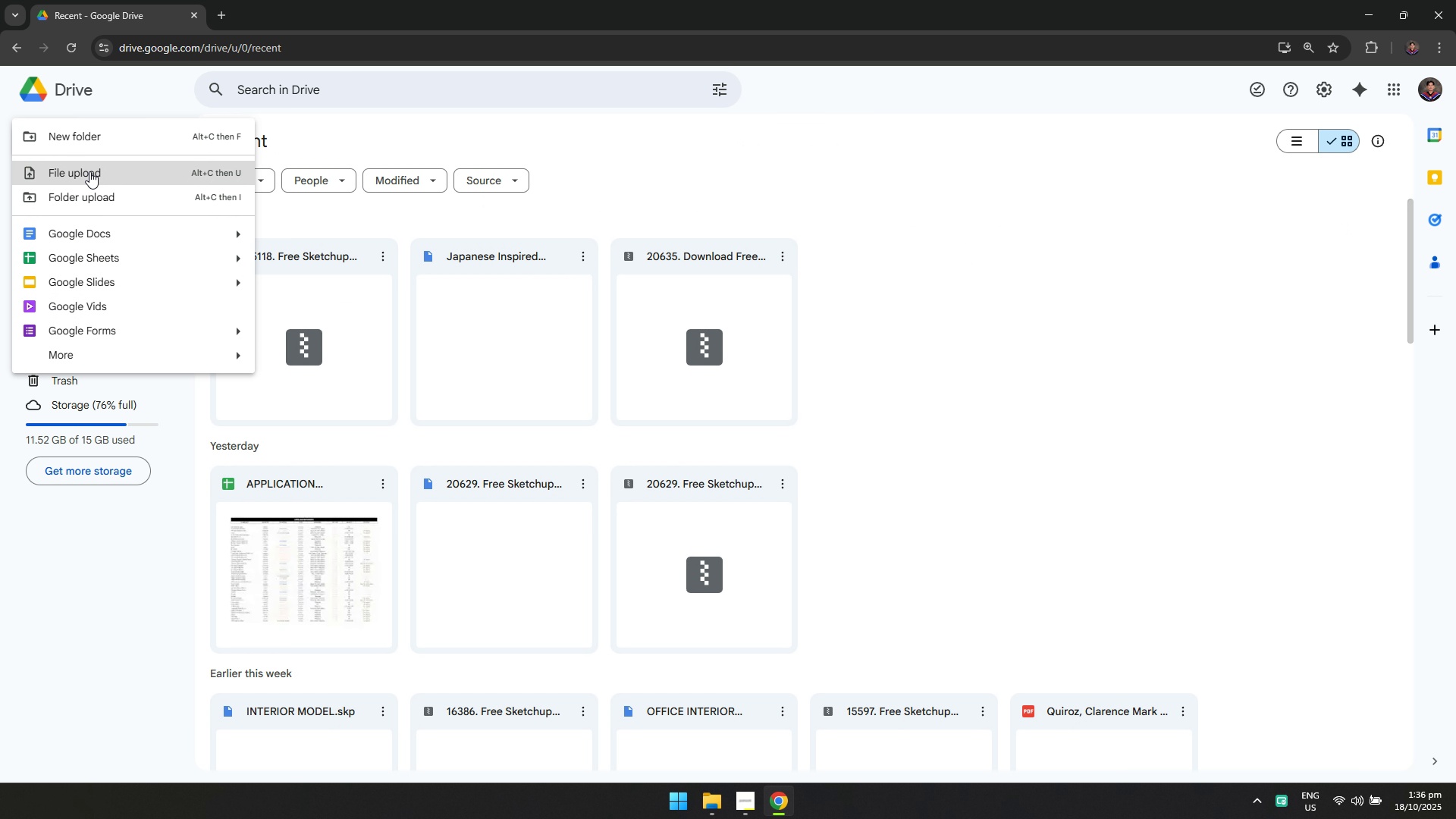 
left_click([89, 171])
 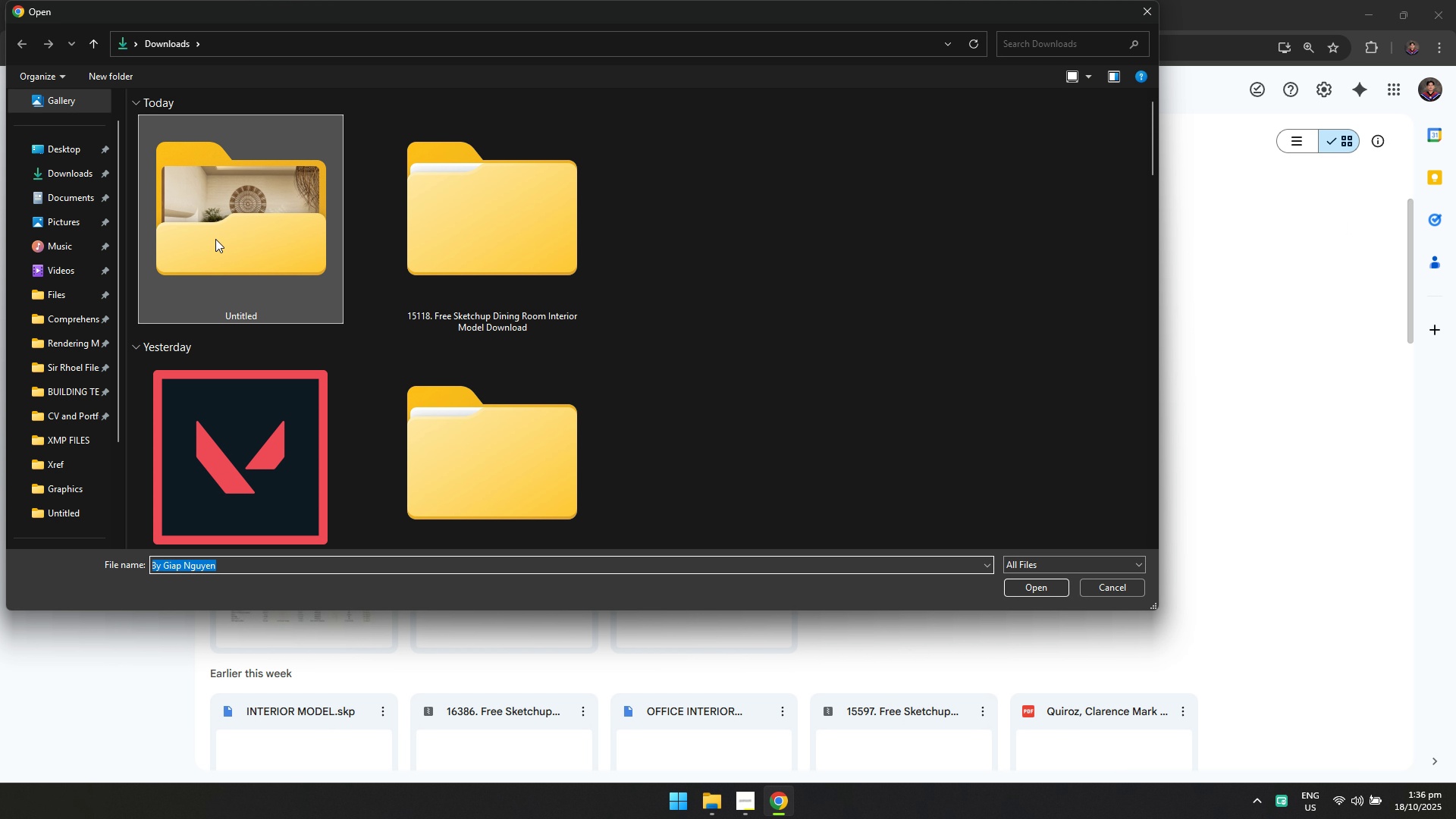 
double_click([215, 239])
 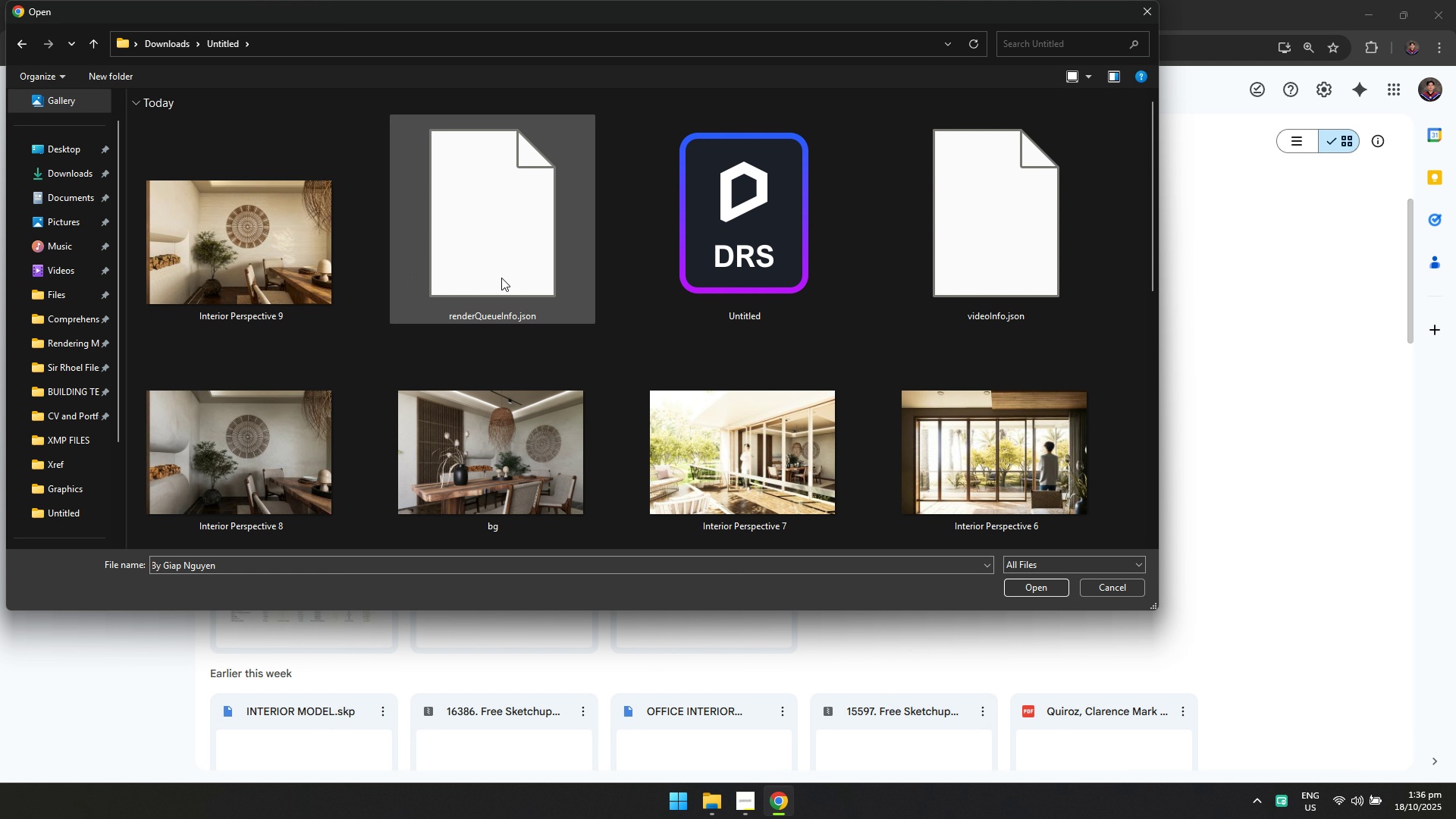 
scroll: coordinate [502, 278], scroll_direction: down, amount: 2.0
 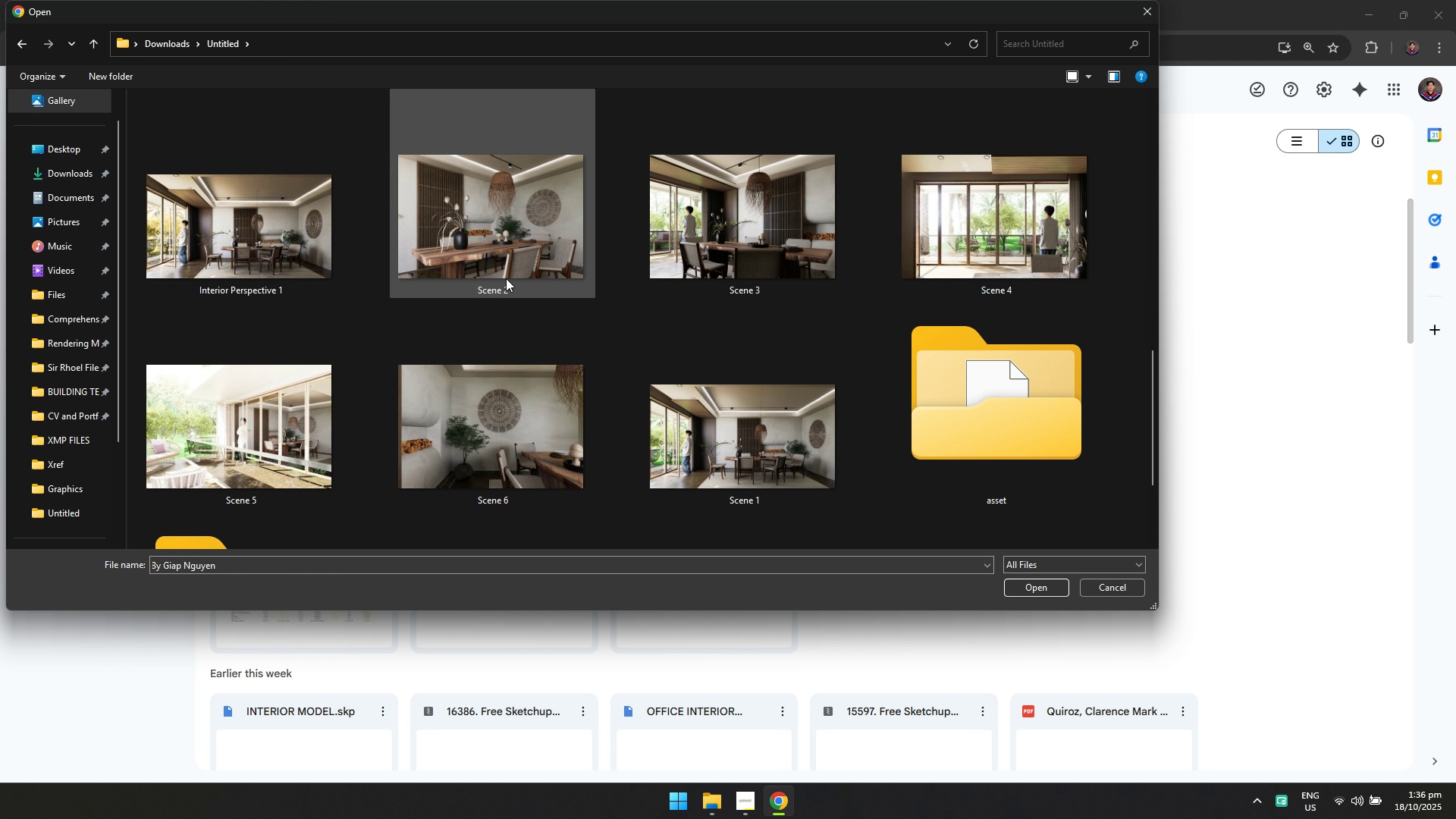 
scroll: coordinate [507, 278], scroll_direction: up, amount: 3.0
 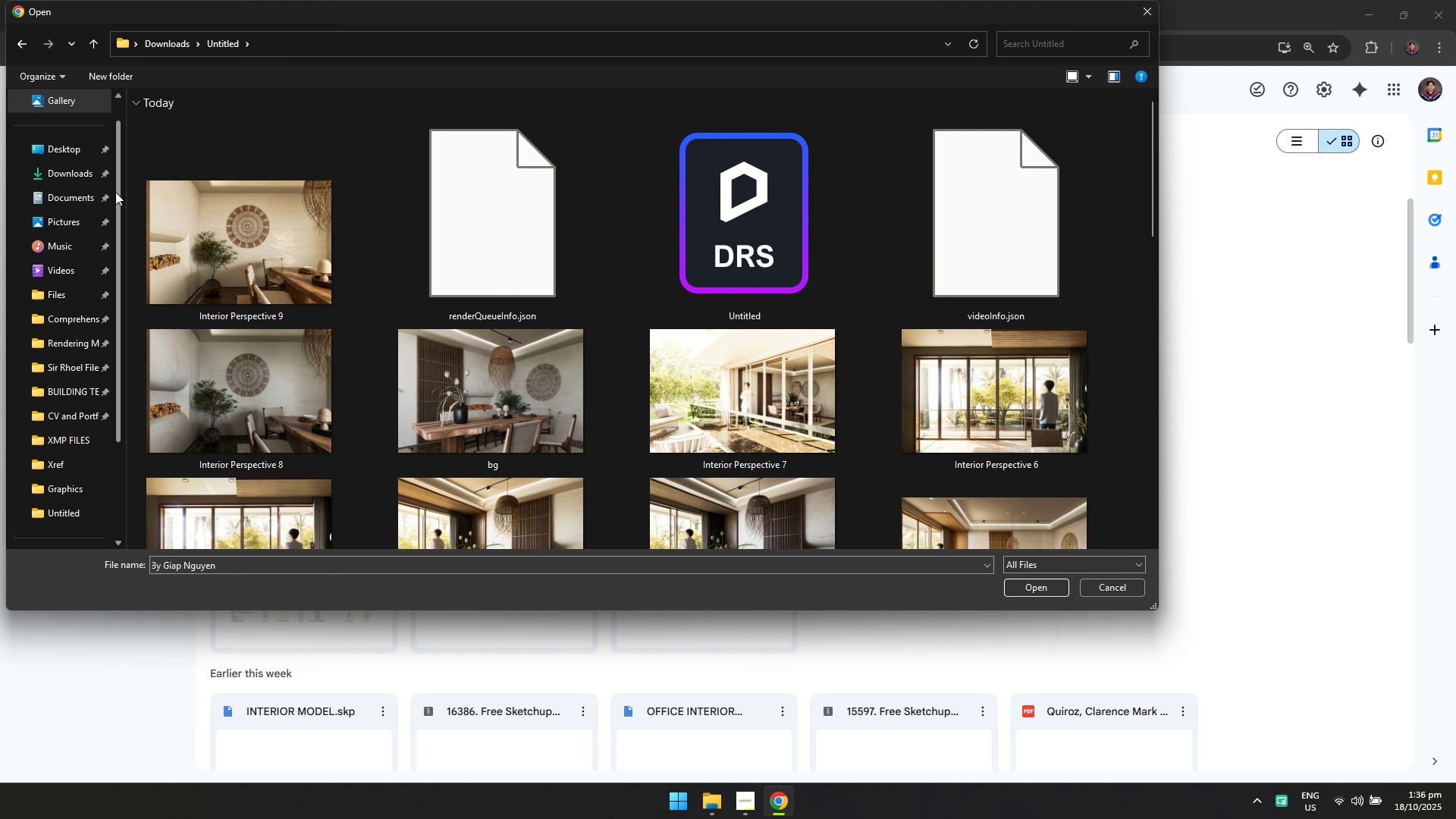 
left_click([67, 170])
 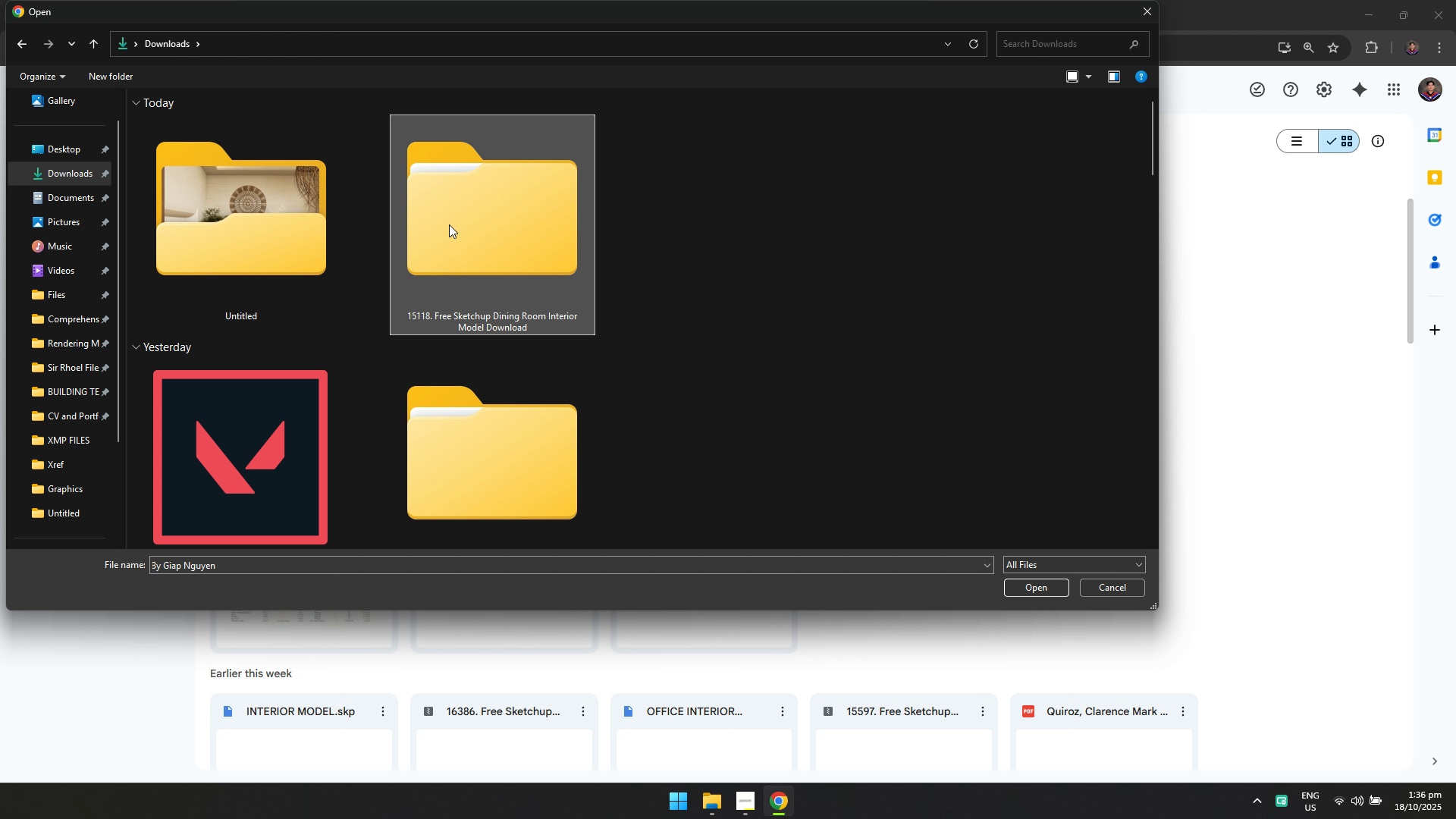 
double_click([449, 224])
 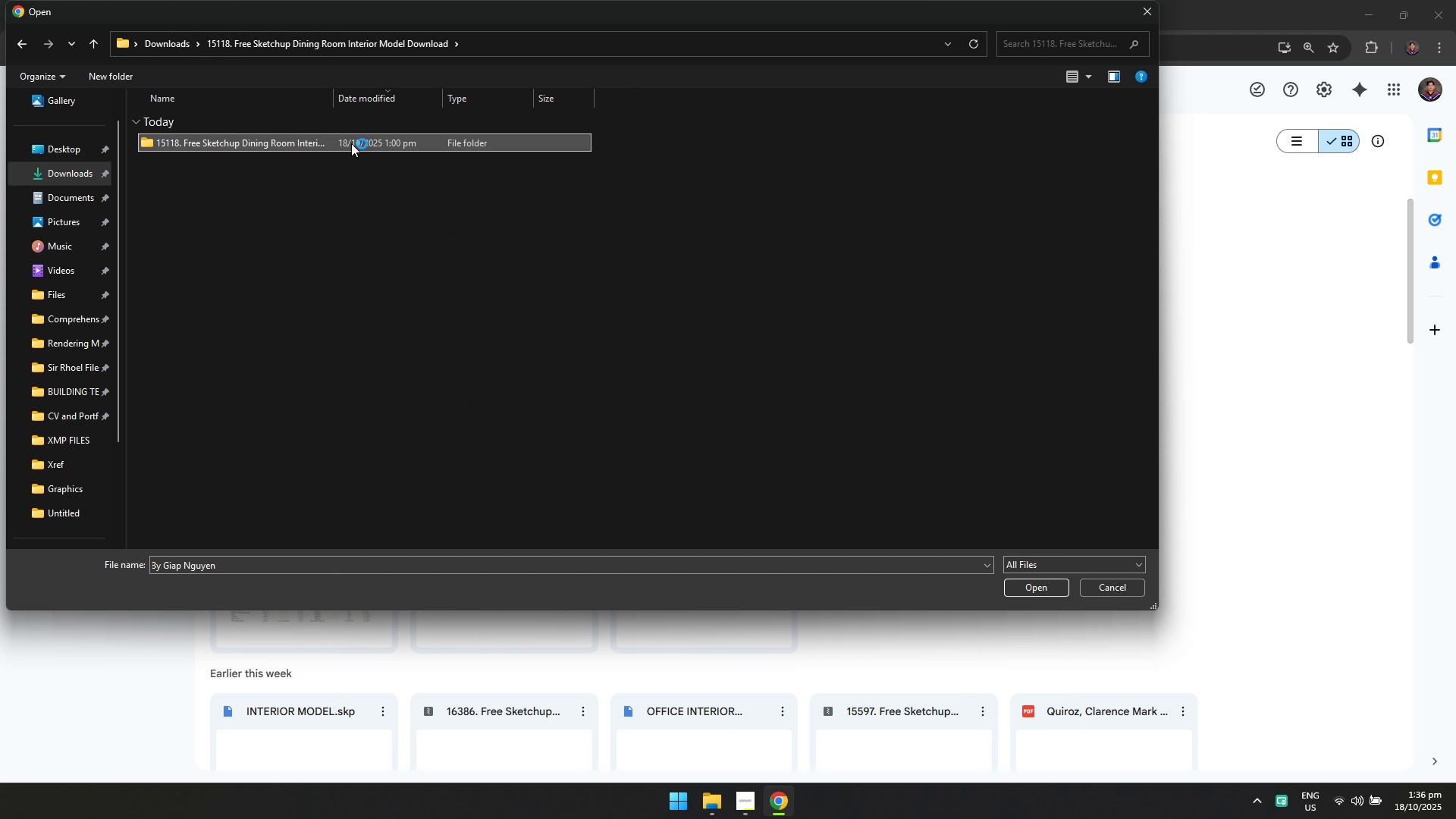 
double_click([351, 143])
 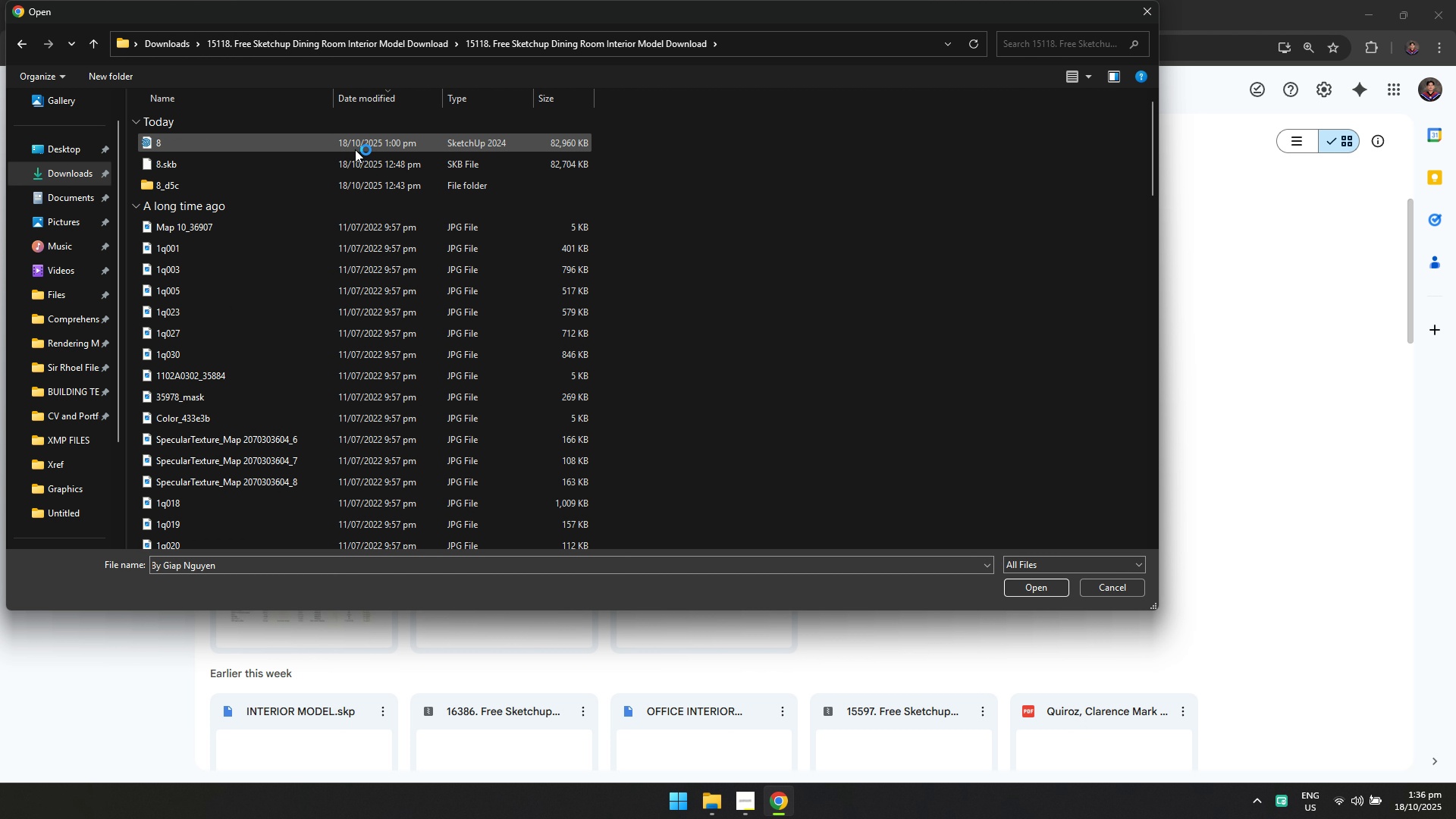 
left_click([355, 148])
 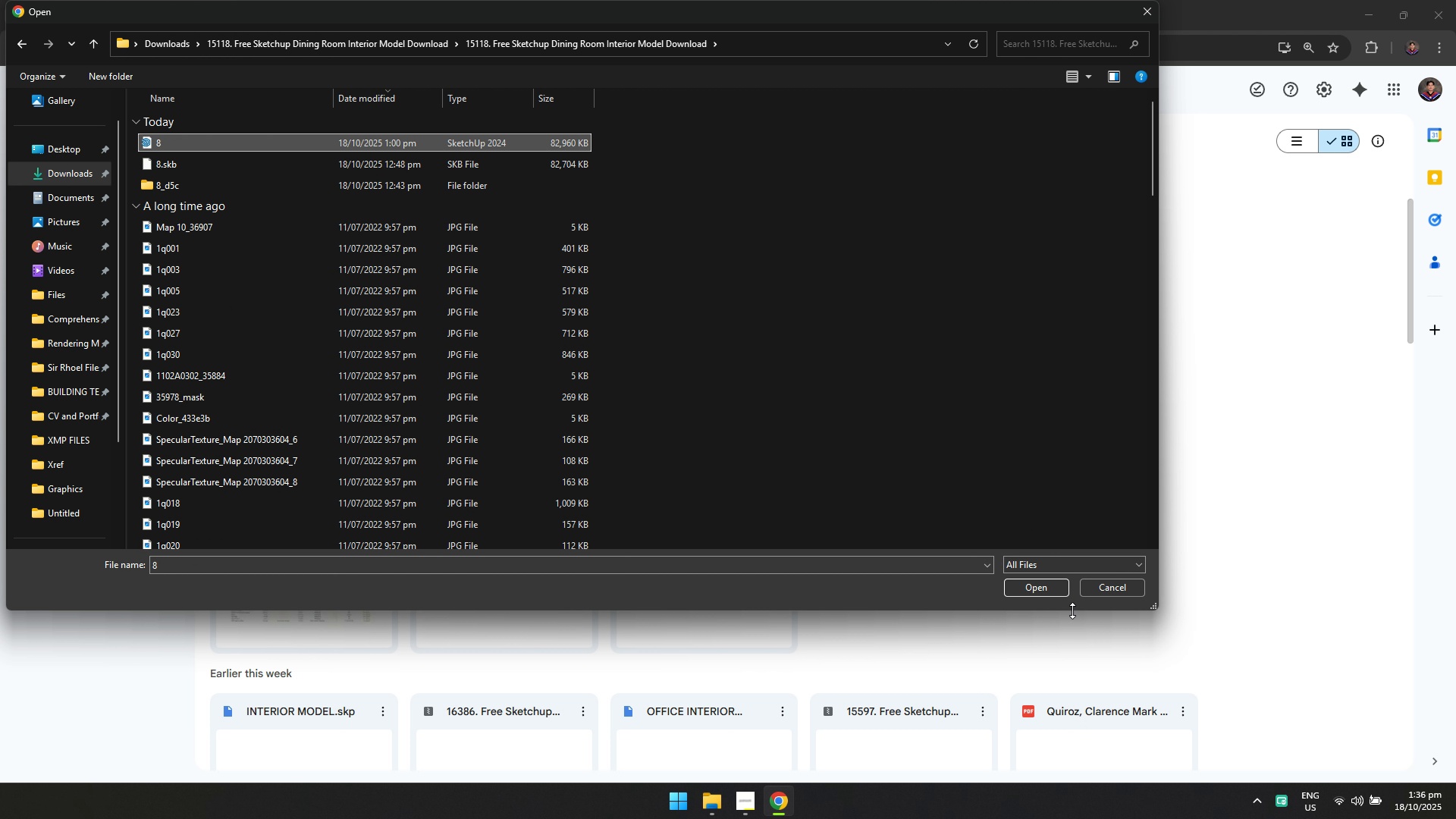 
left_click([1060, 588])
 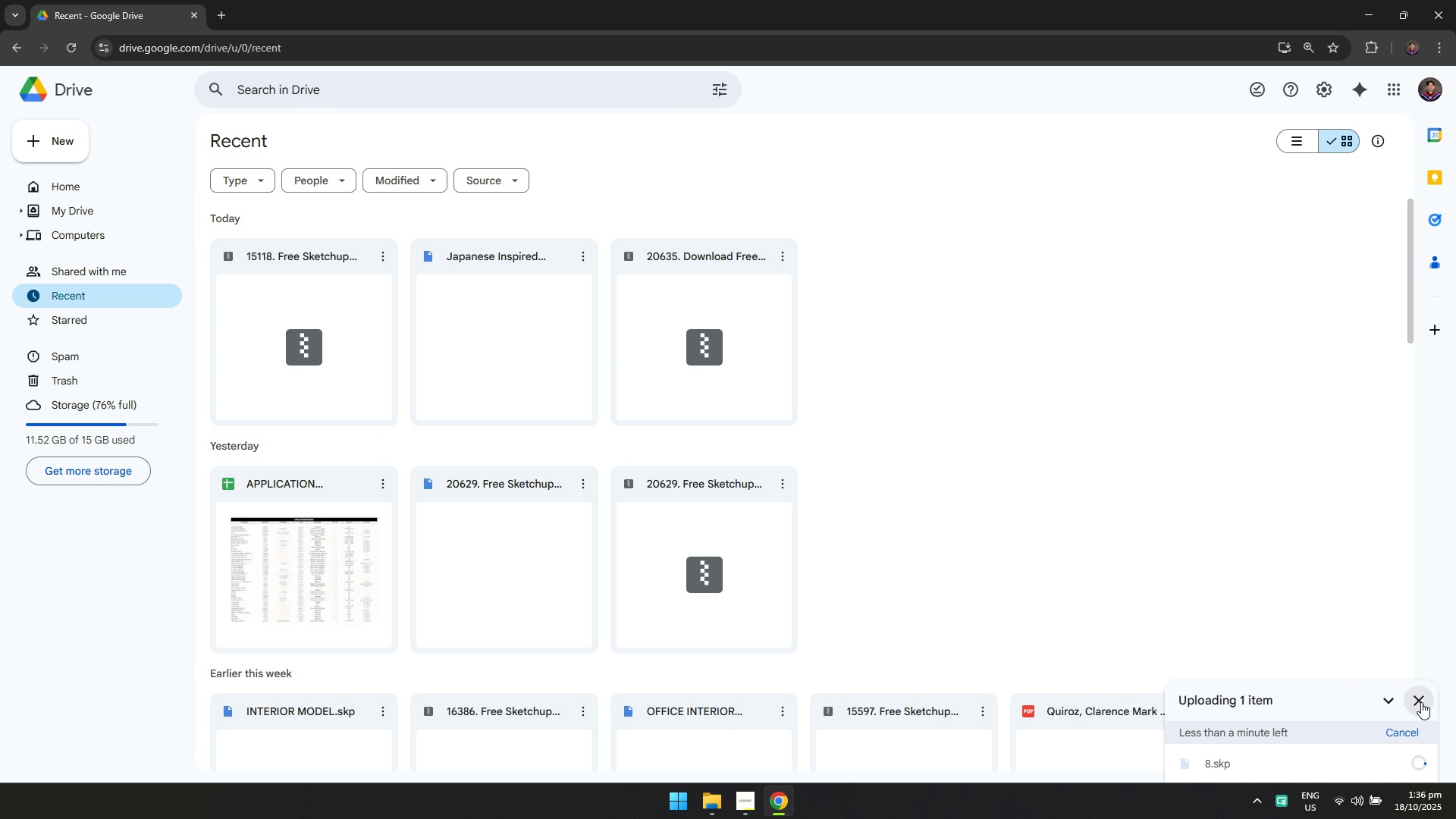 
left_click([1423, 695])
 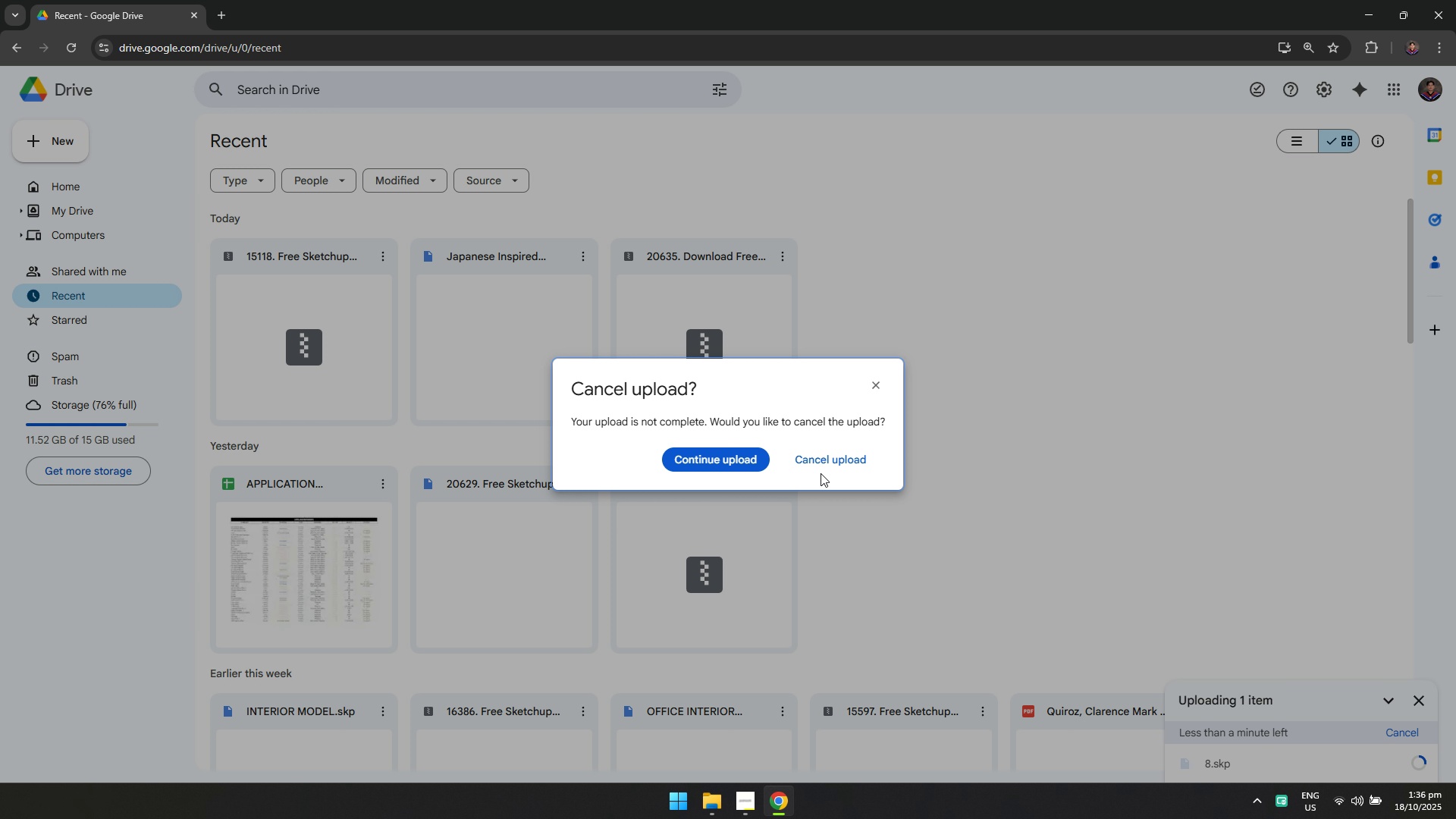 
left_click([823, 463])
 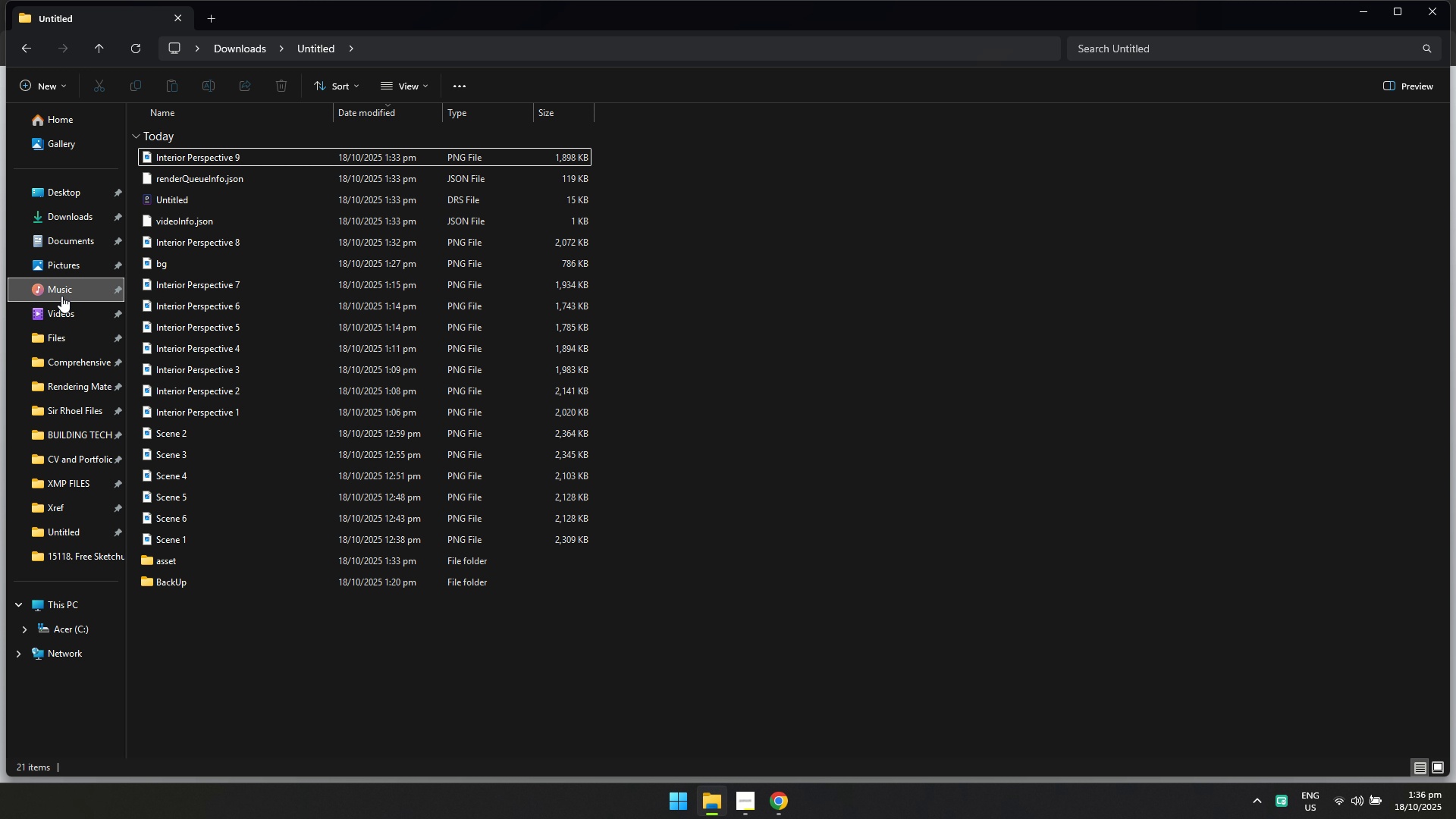 
left_click([55, 210])
 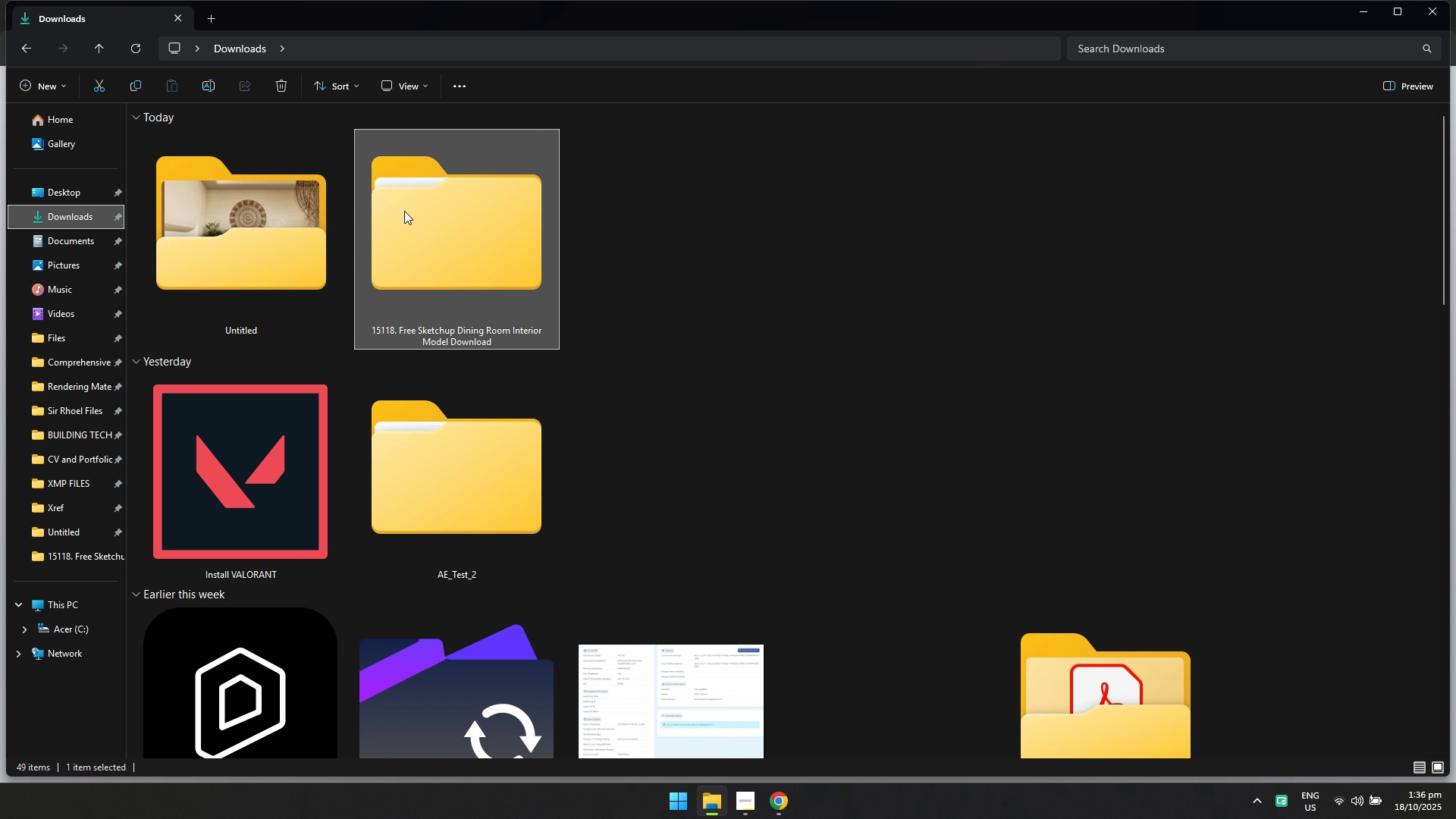 
double_click([404, 211])
 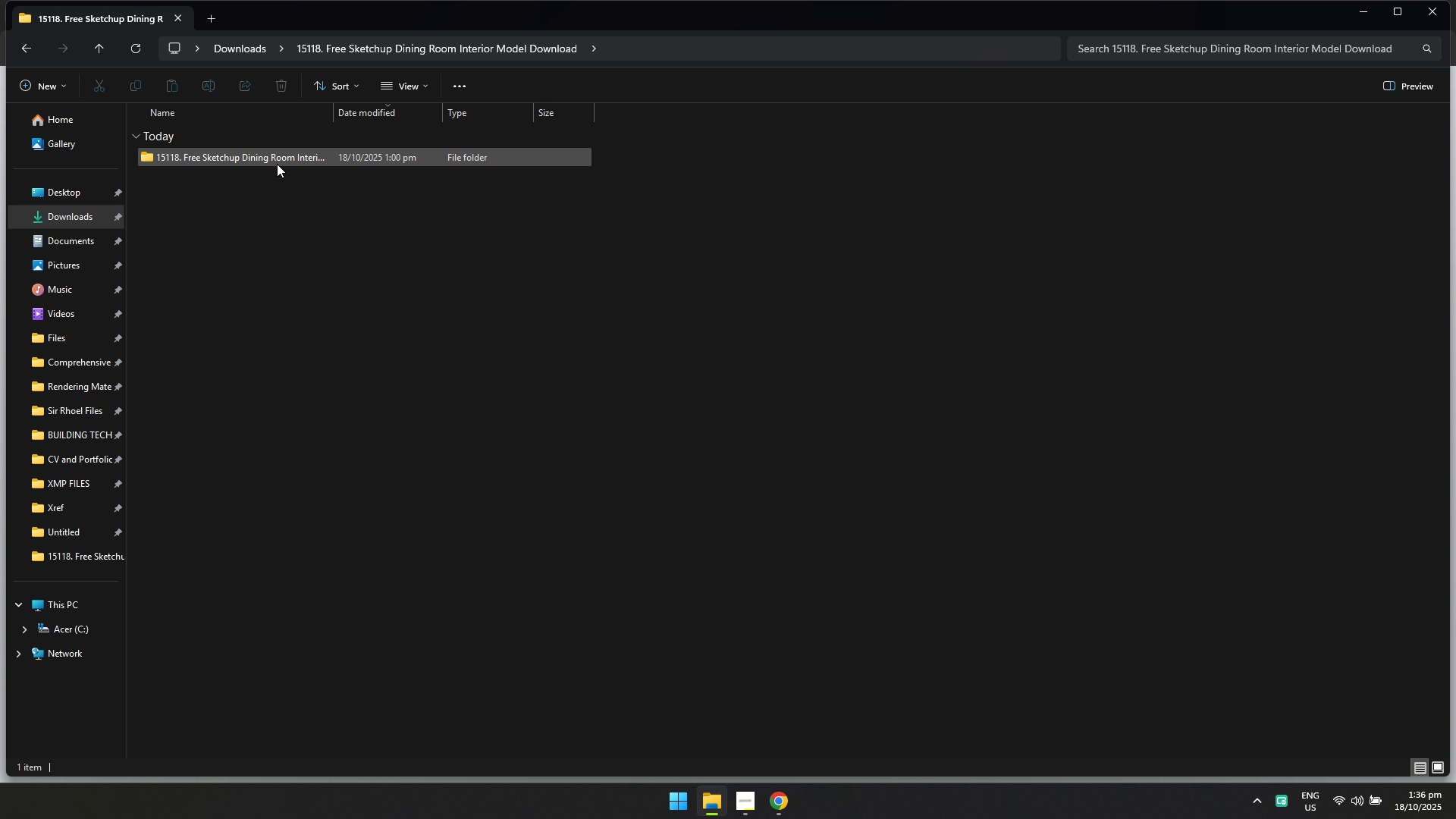 
double_click([277, 164])
 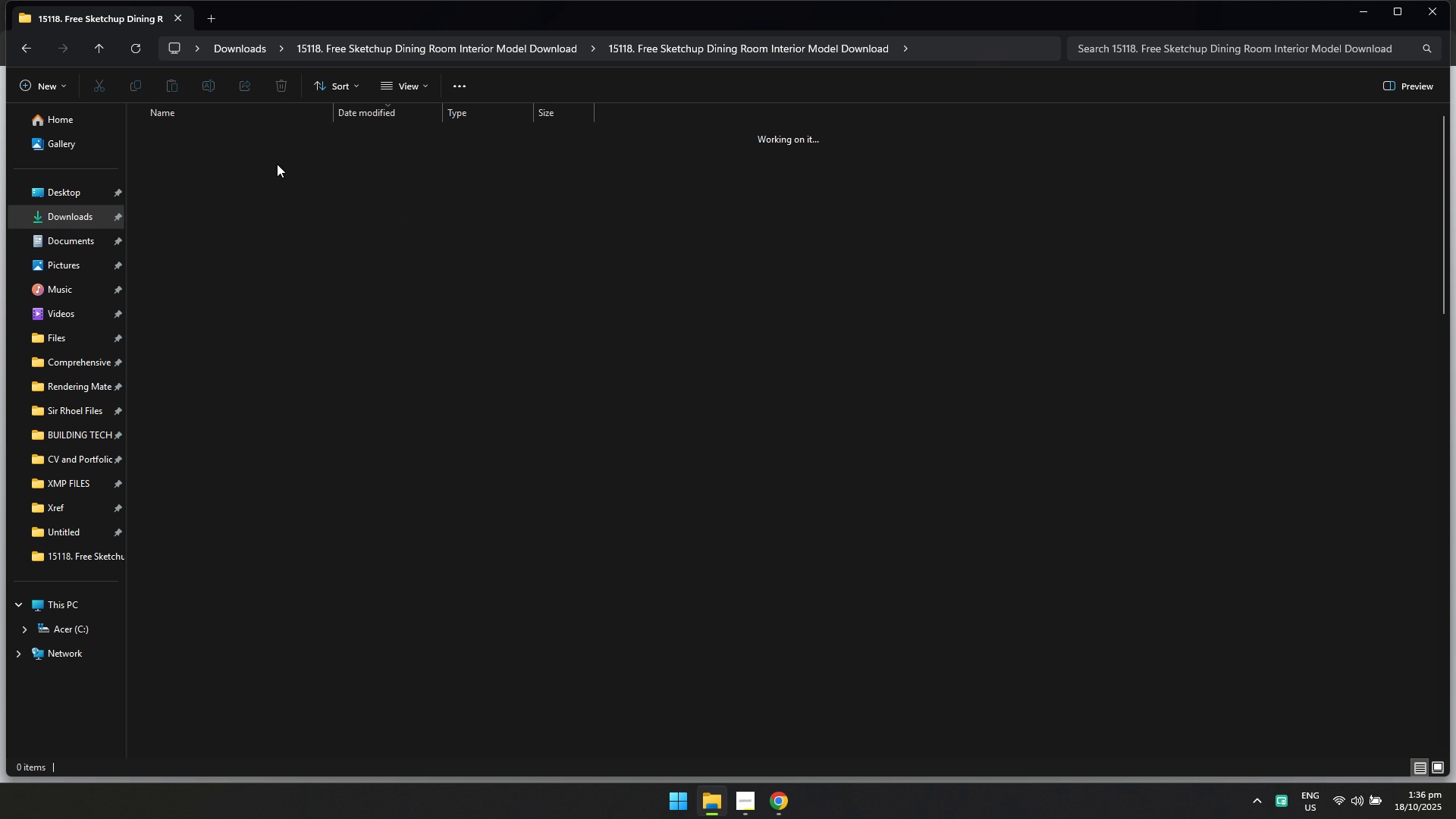 
triple_click([277, 164])
 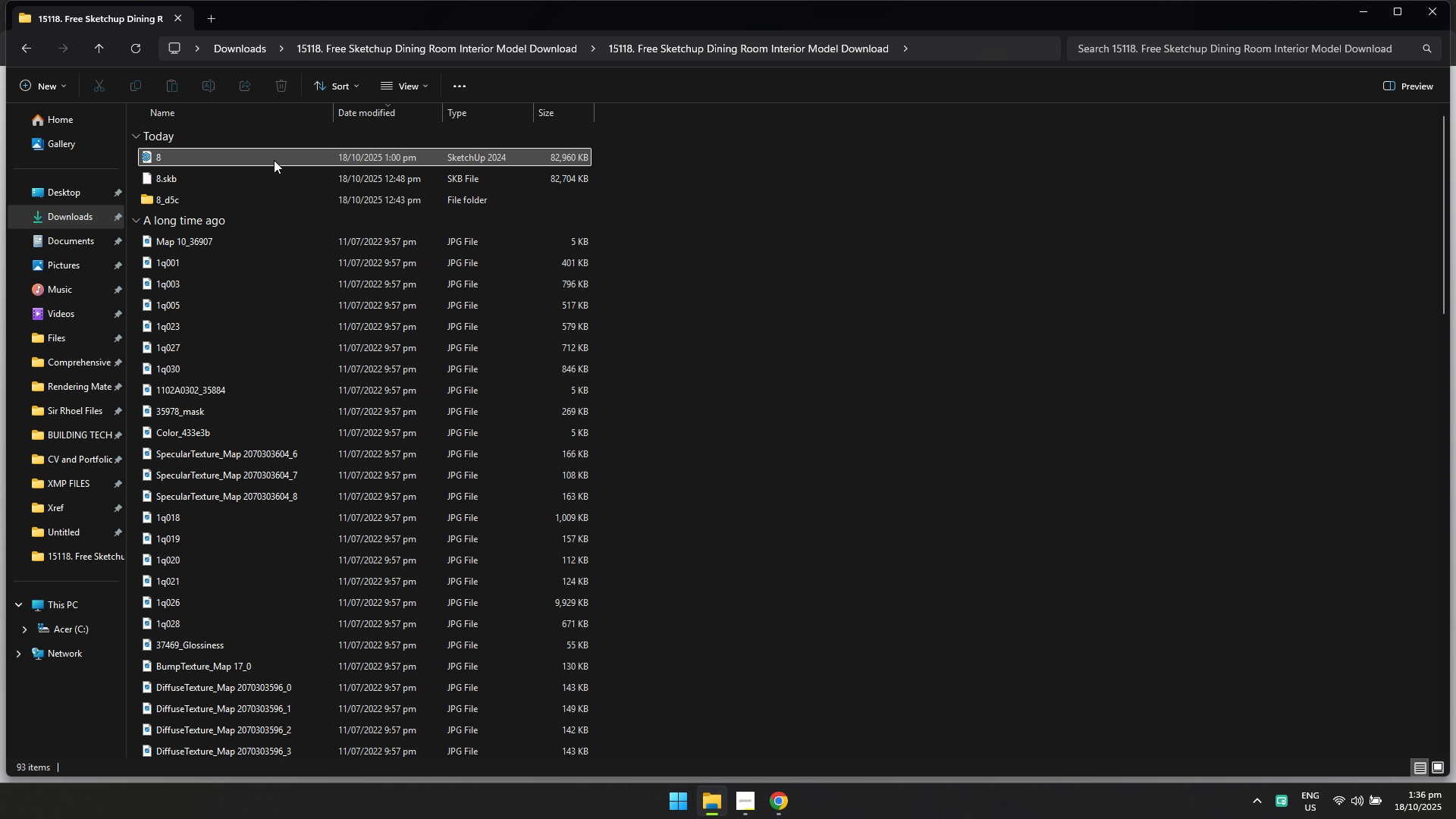 
triple_click([274, 160])
 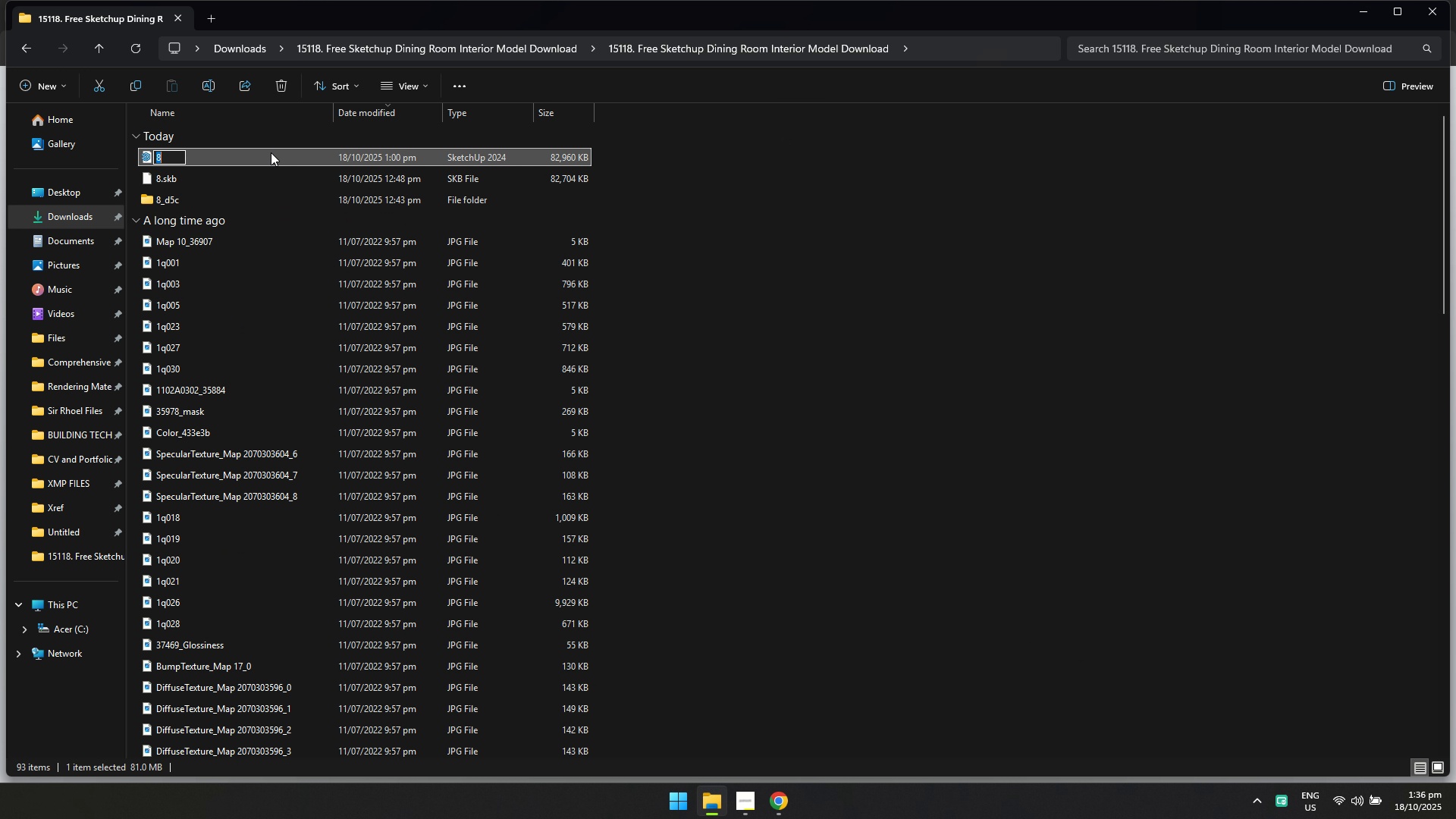 
type([F2]Dining Interior Model -SKPP)
key(Backspace)
key(Backspace)
key(Backspace)
type( )
key(Backspace)
key(Backspace)
type( SKP)
 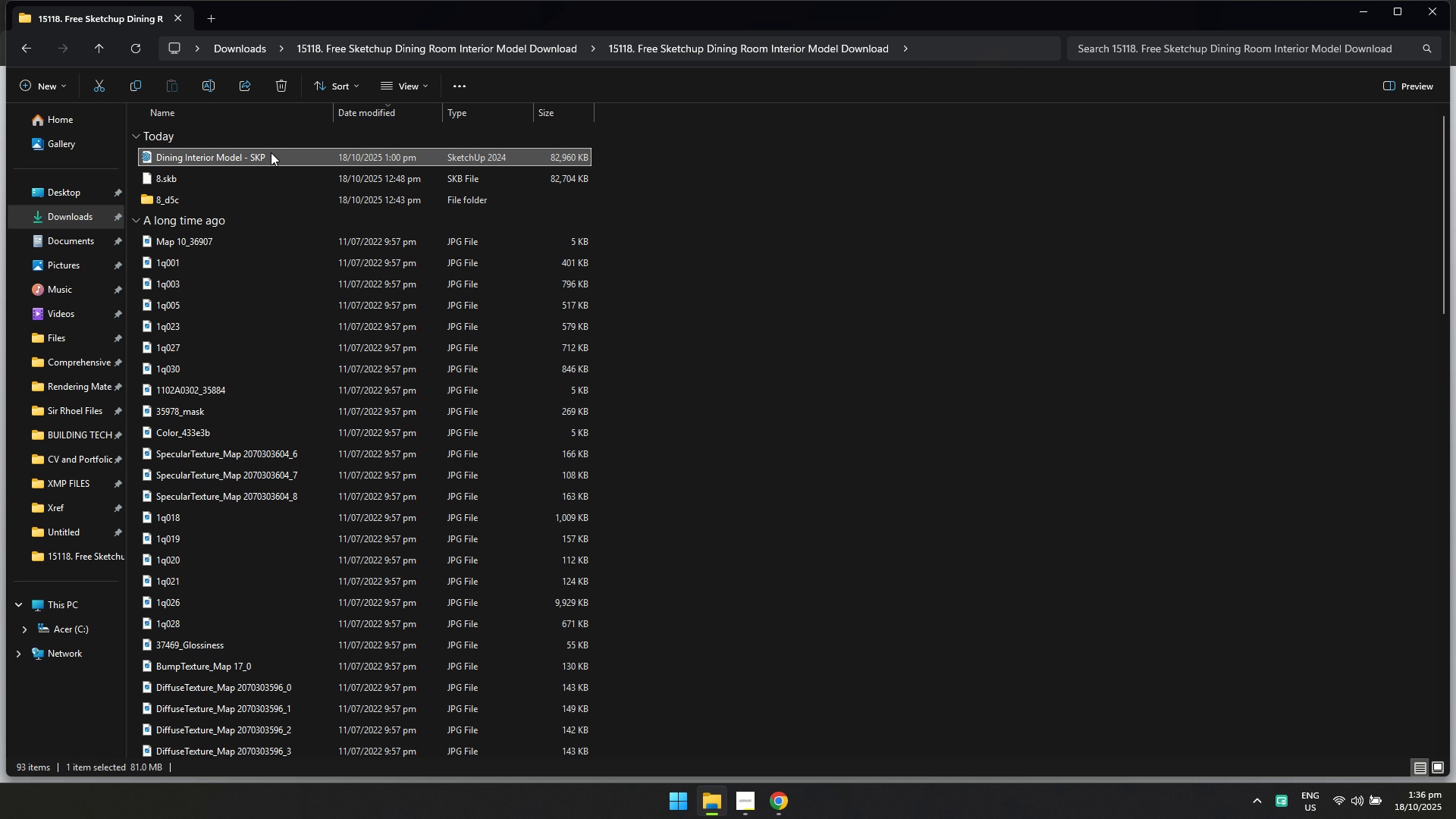 
 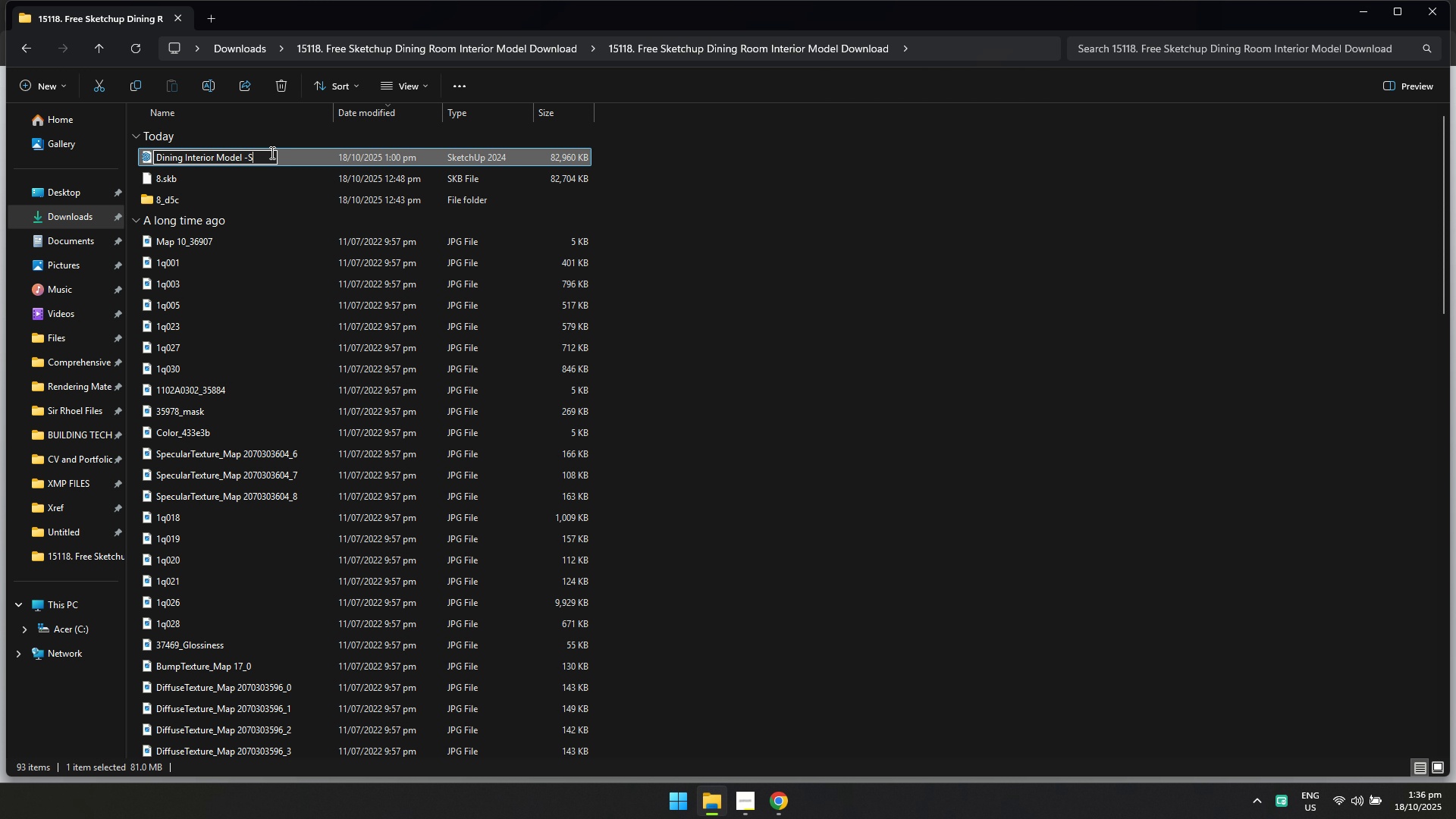 
key(Enter)
 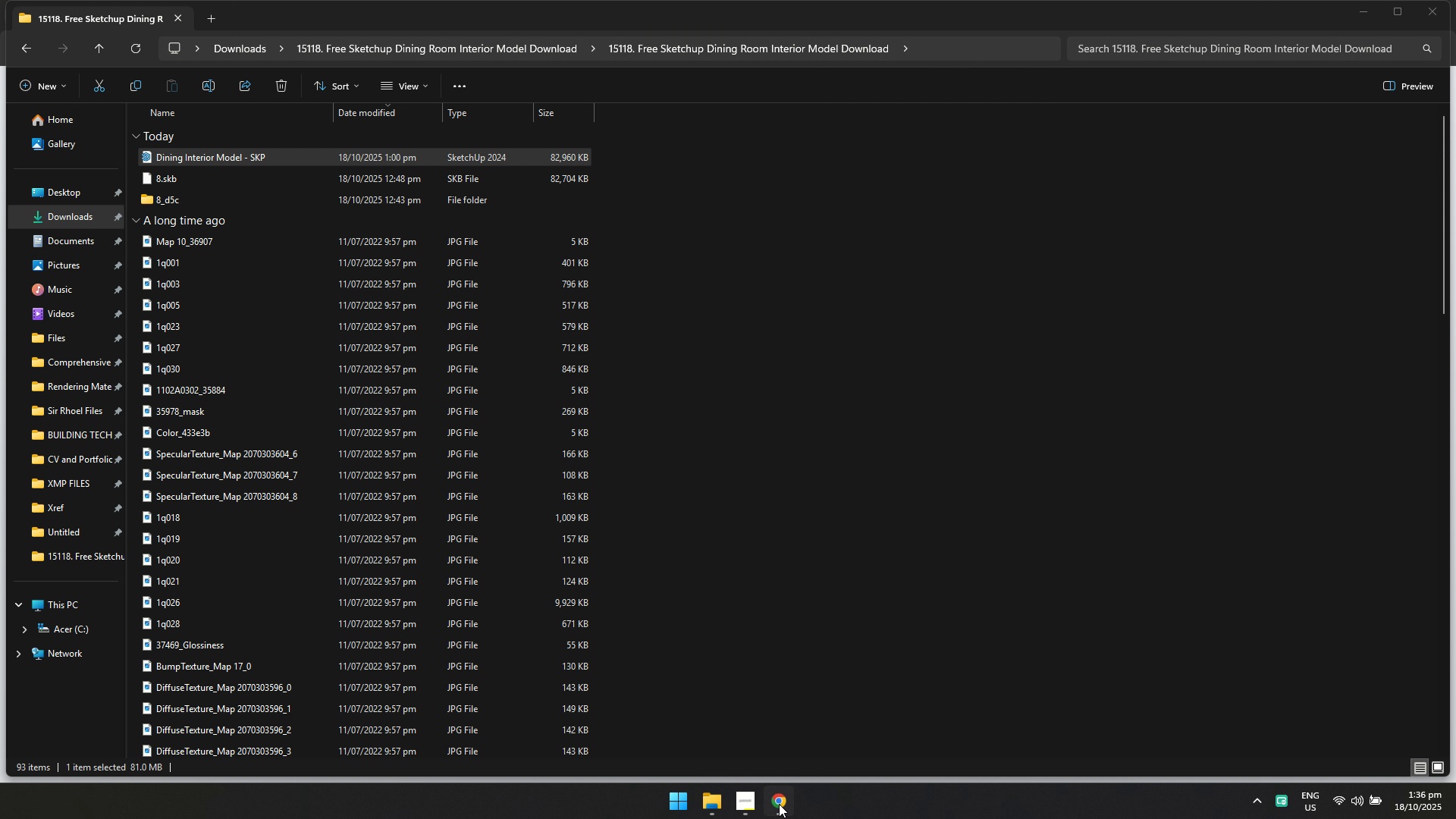 
wait(5.18)
 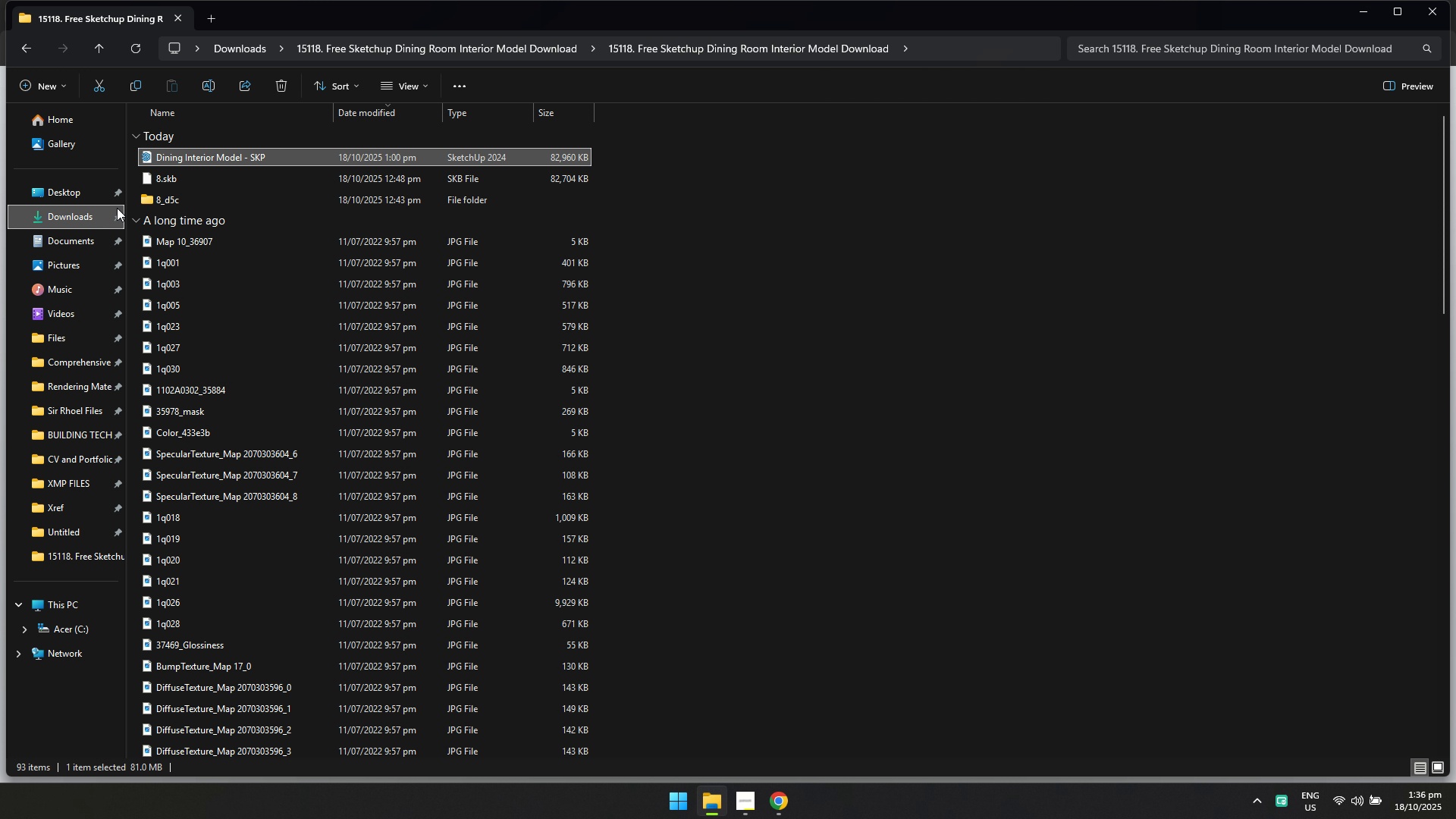 
left_click([43, 144])
 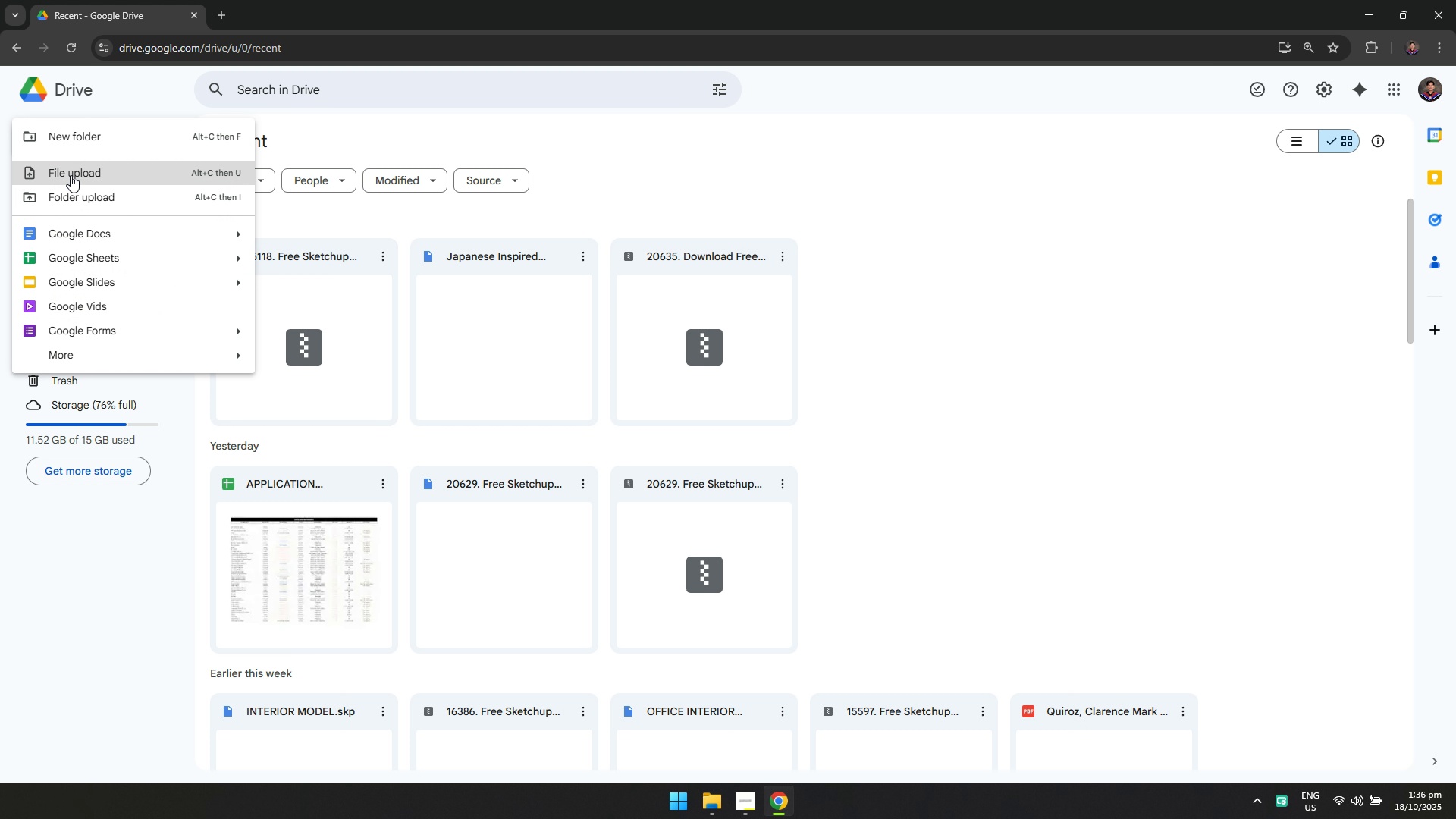 
left_click([71, 175])
 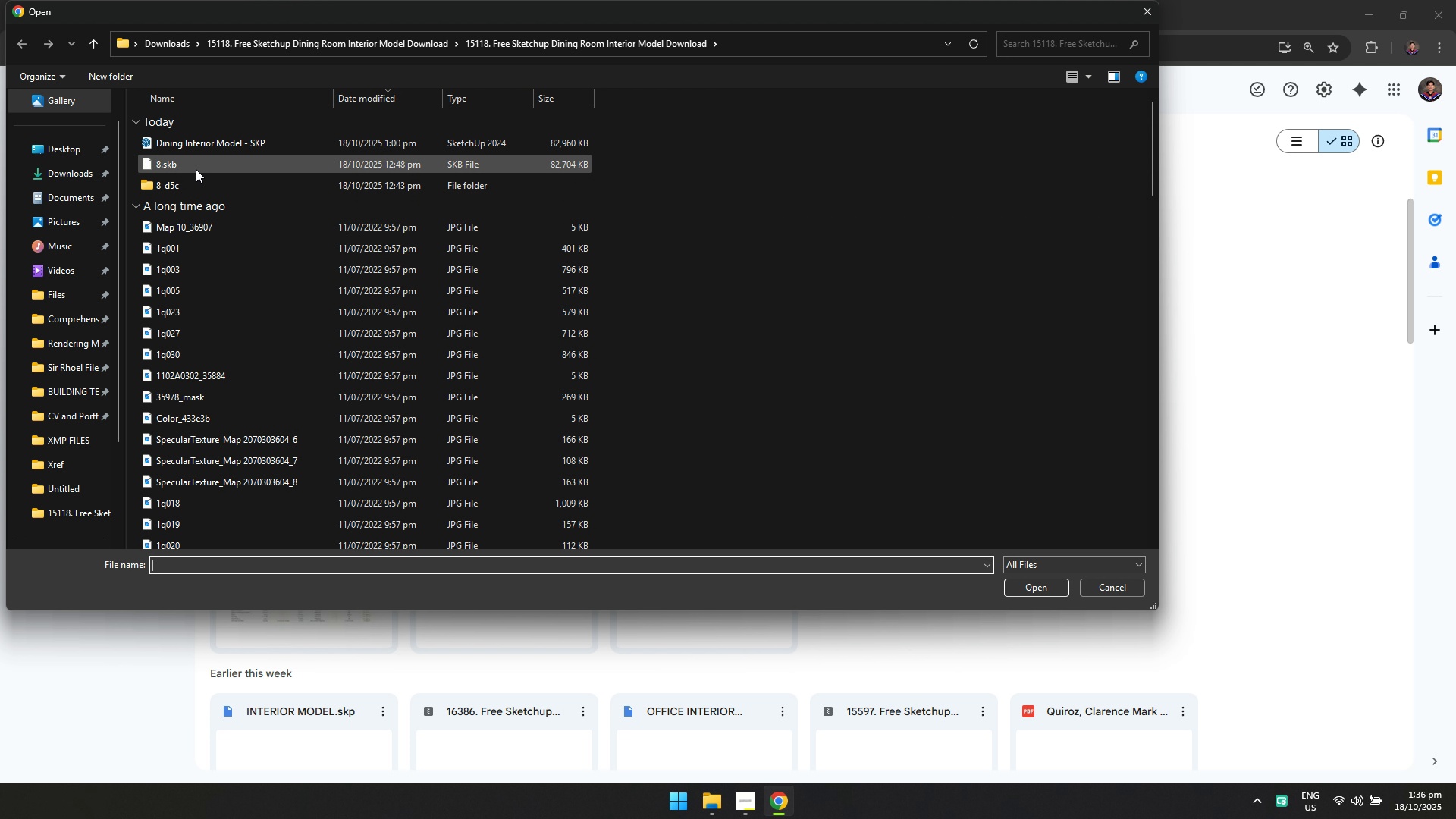 
left_click([196, 139])